 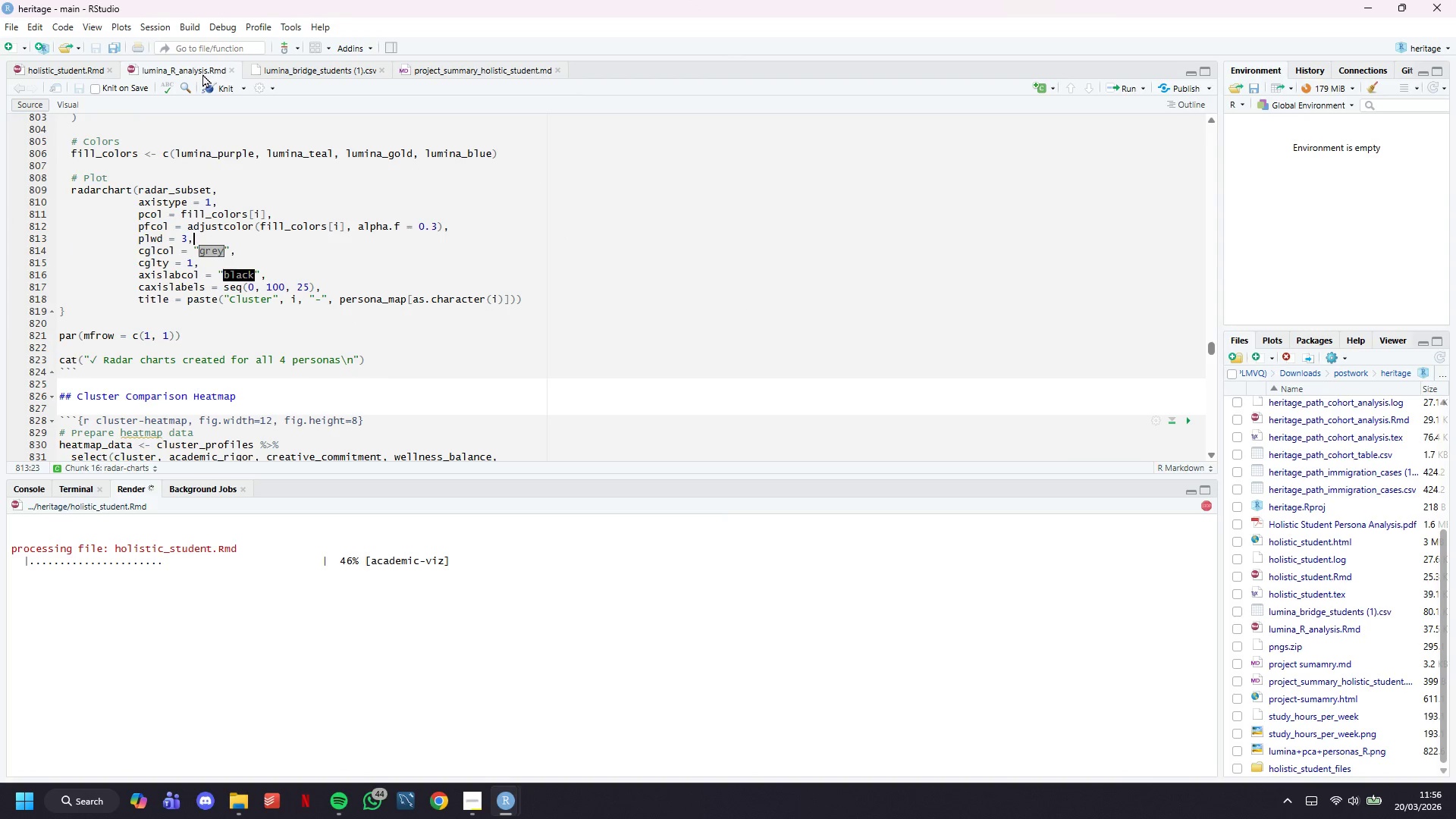 
left_click([215, 86])
 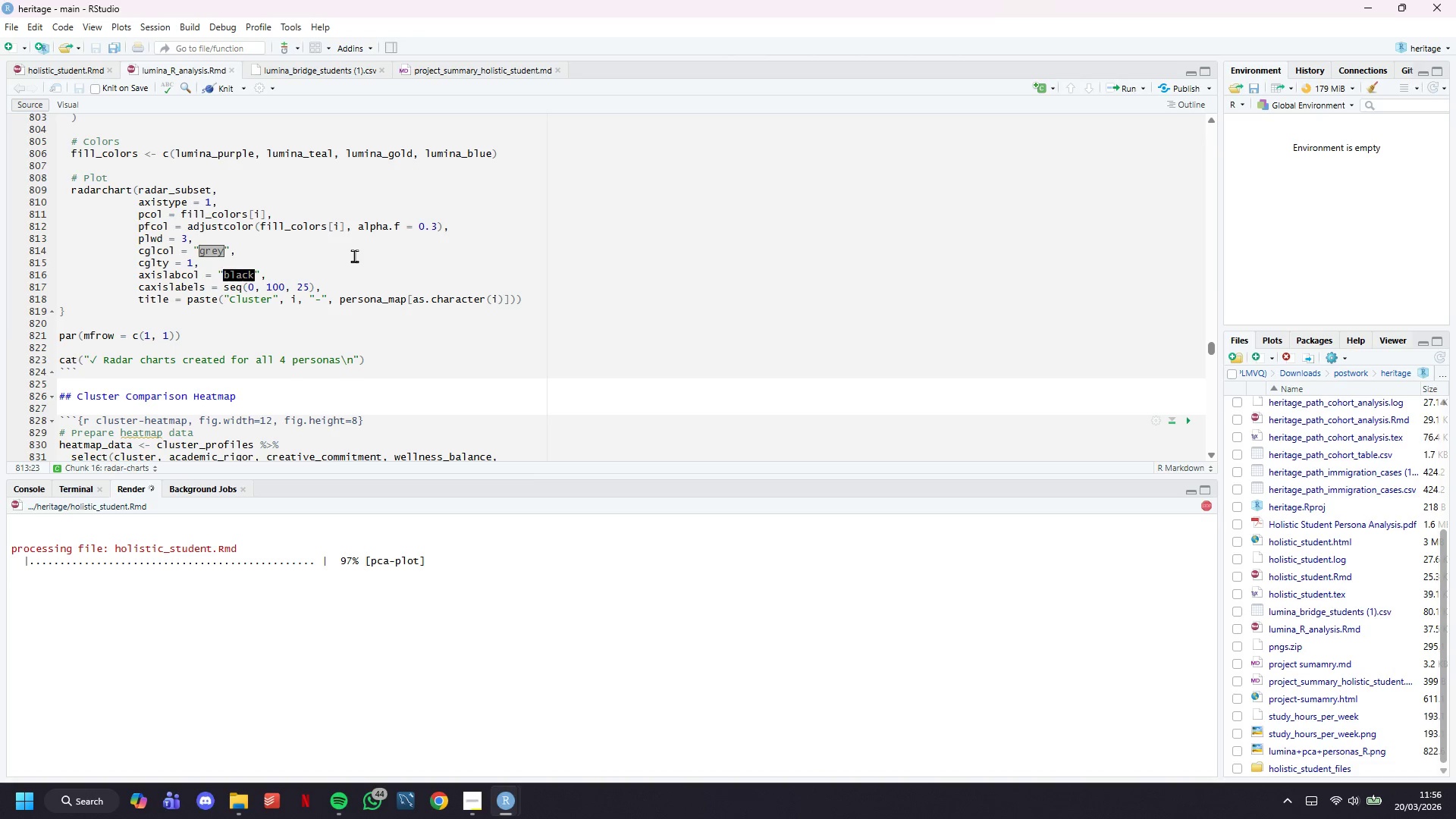 
wait(17.69)
 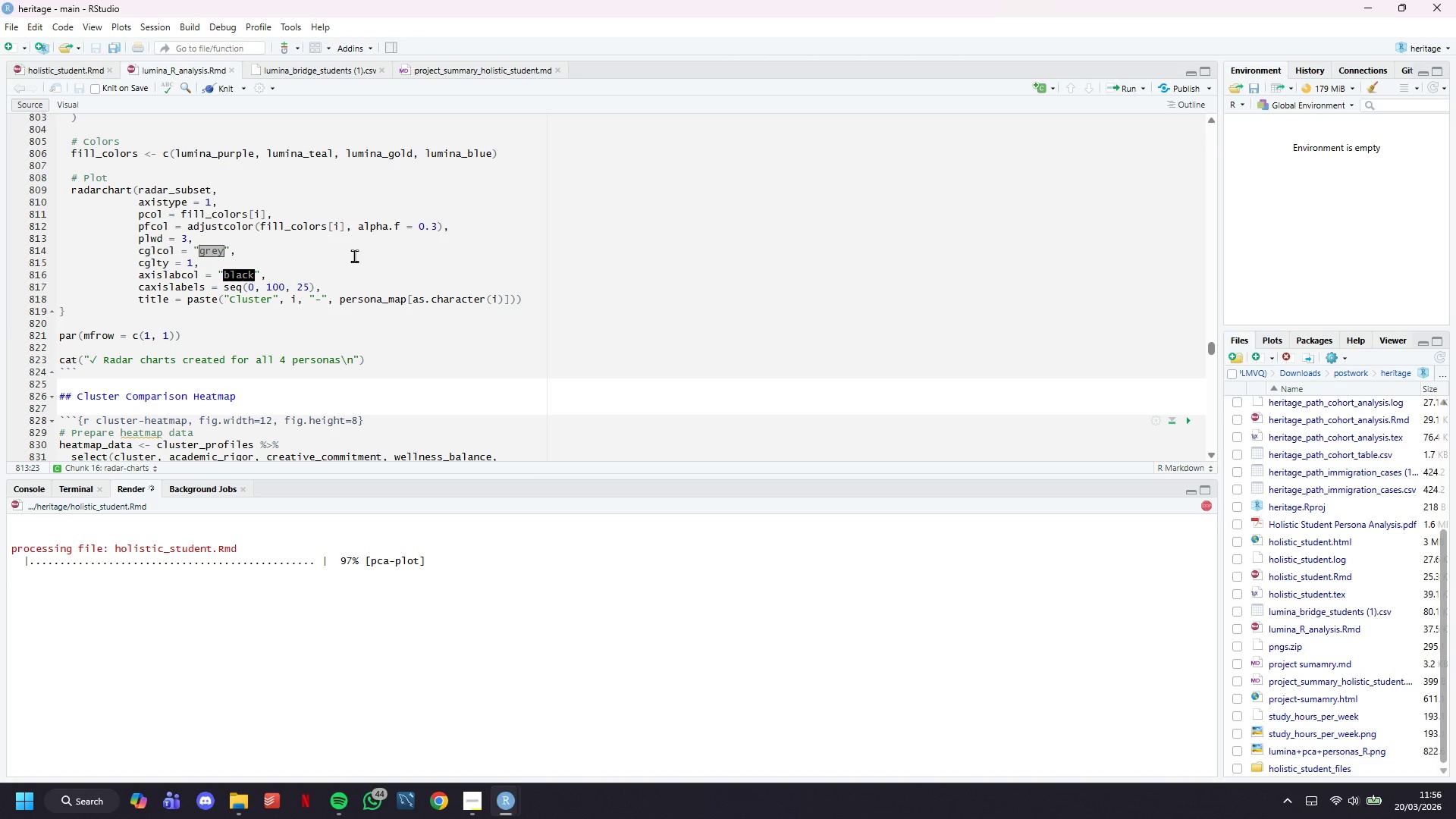 
scroll: coordinate [913, 406], scroll_direction: down, amount: 15.0
 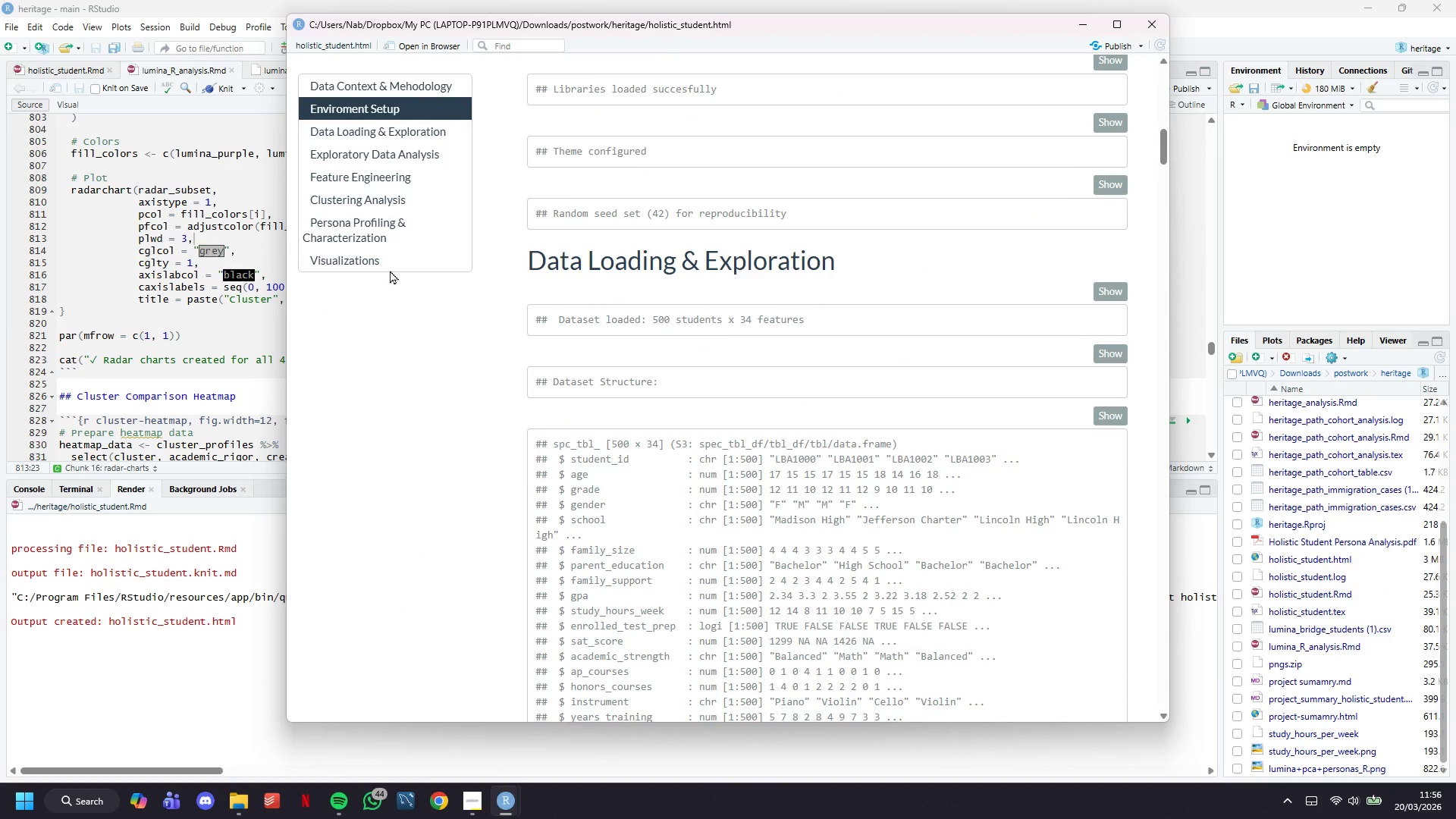 
left_click([387, 264])
 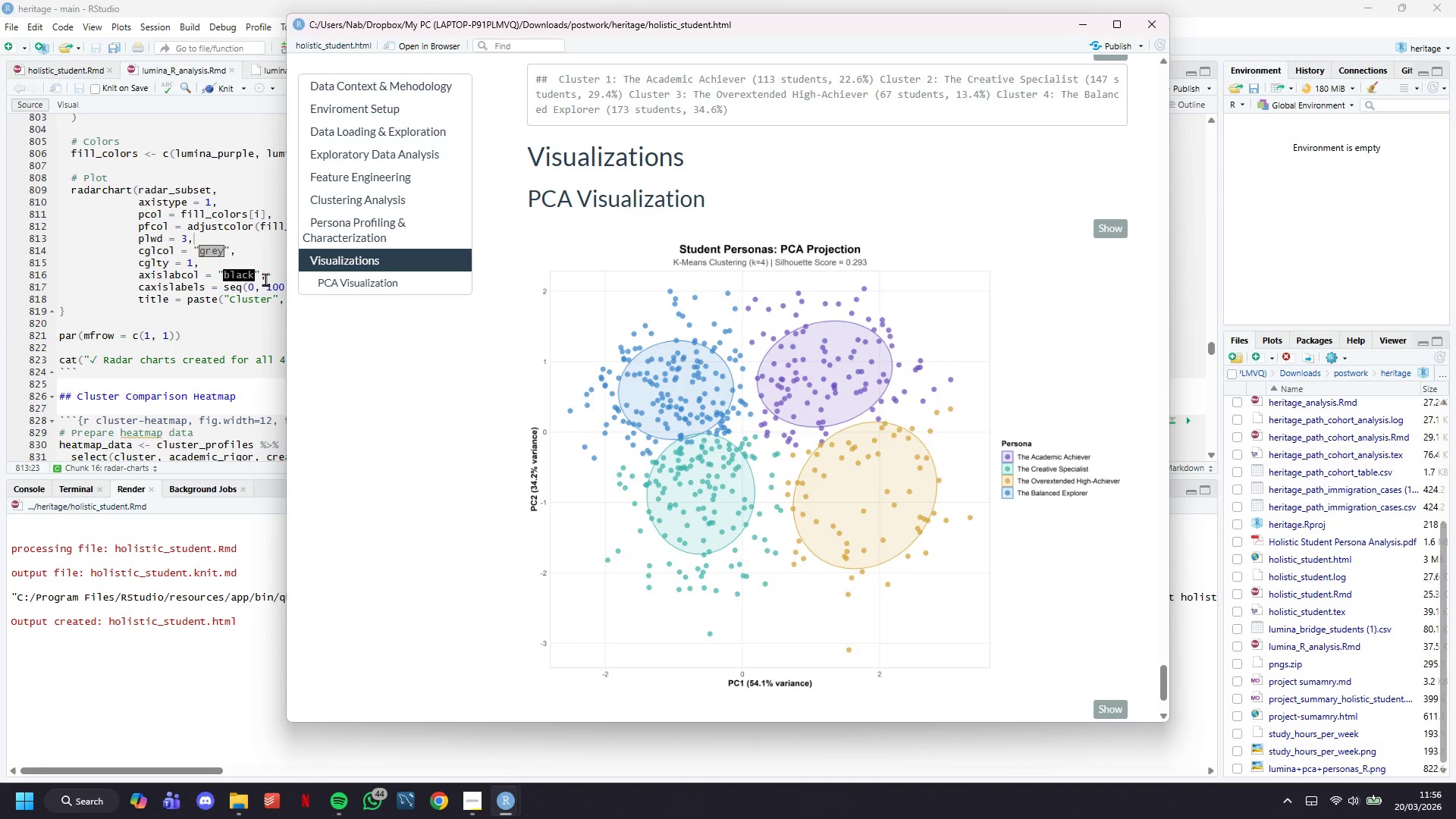 
left_click([224, 231])
 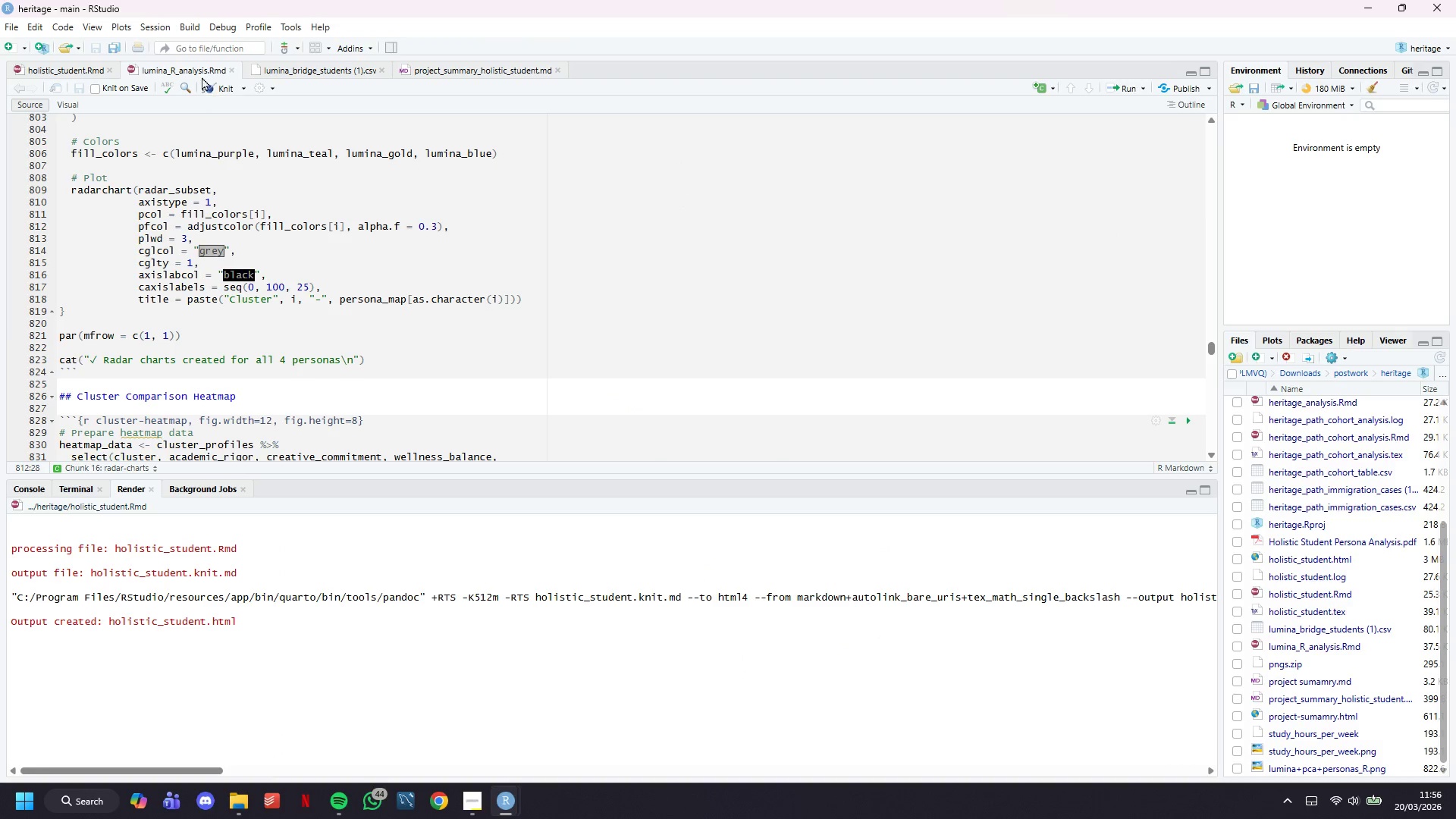 
left_click([197, 67])
 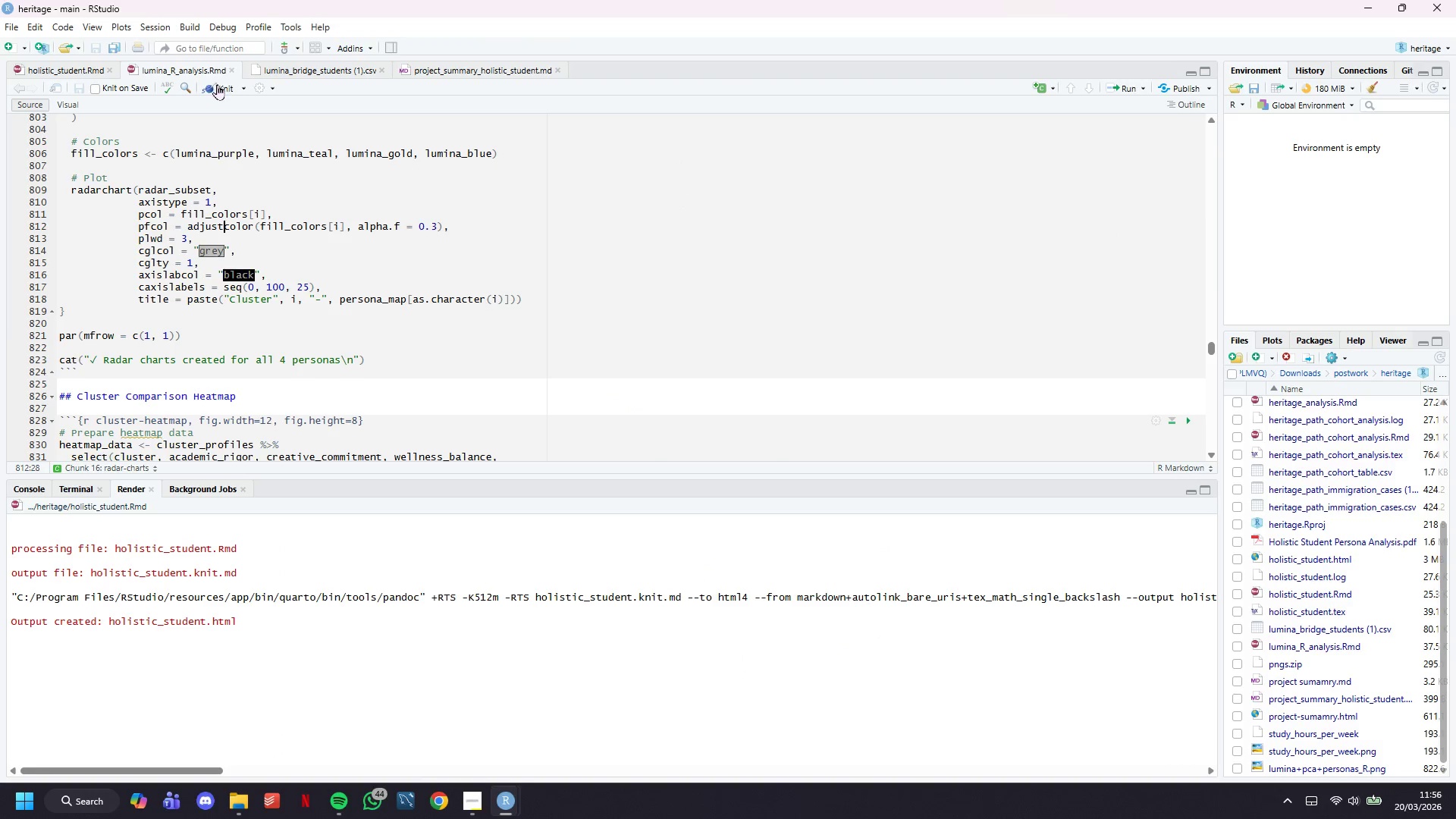 
left_click([218, 85])
 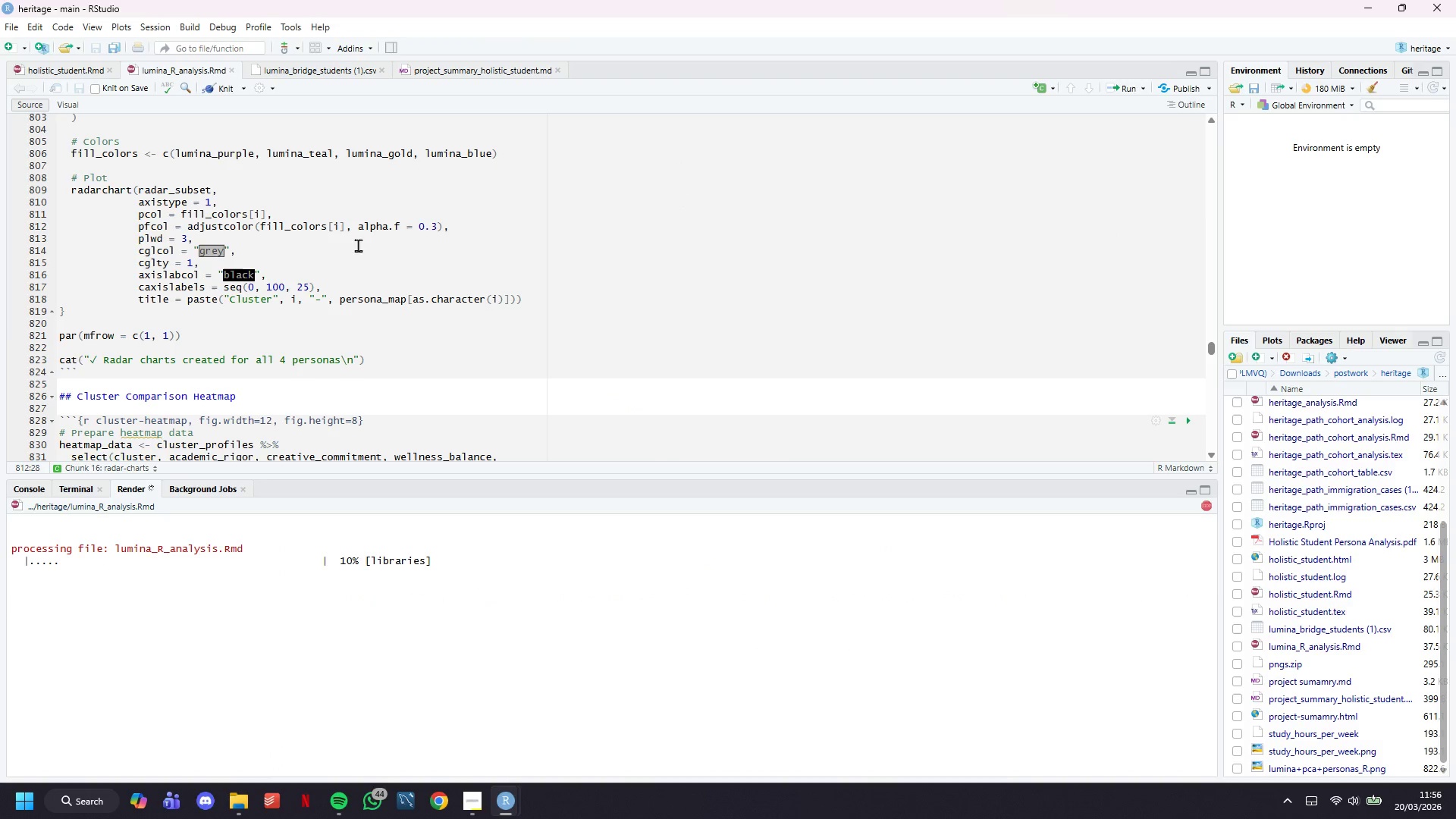 
scroll: coordinate [352, 245], scroll_direction: down, amount: 69.0
 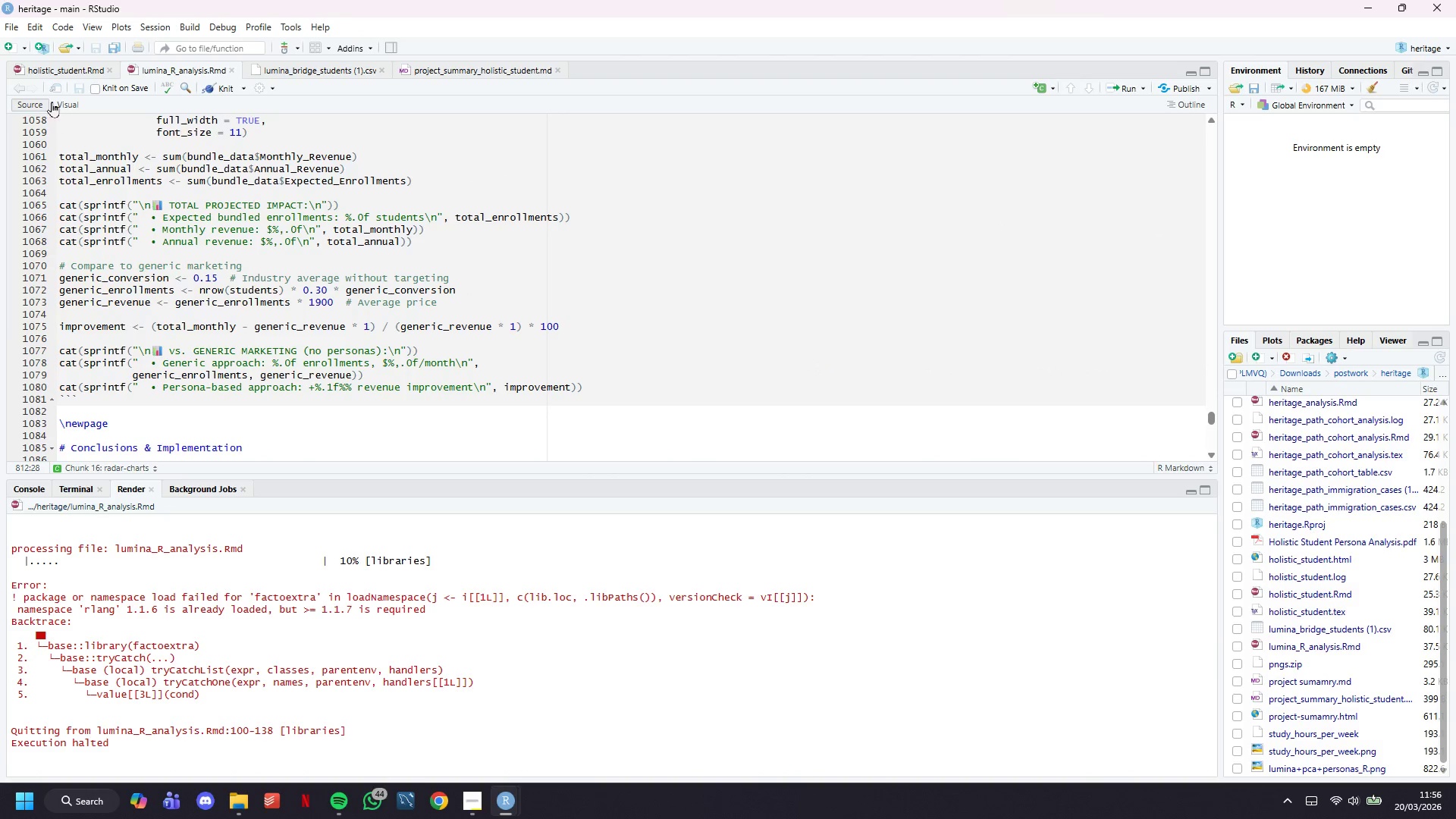 
left_click([51, 67])
 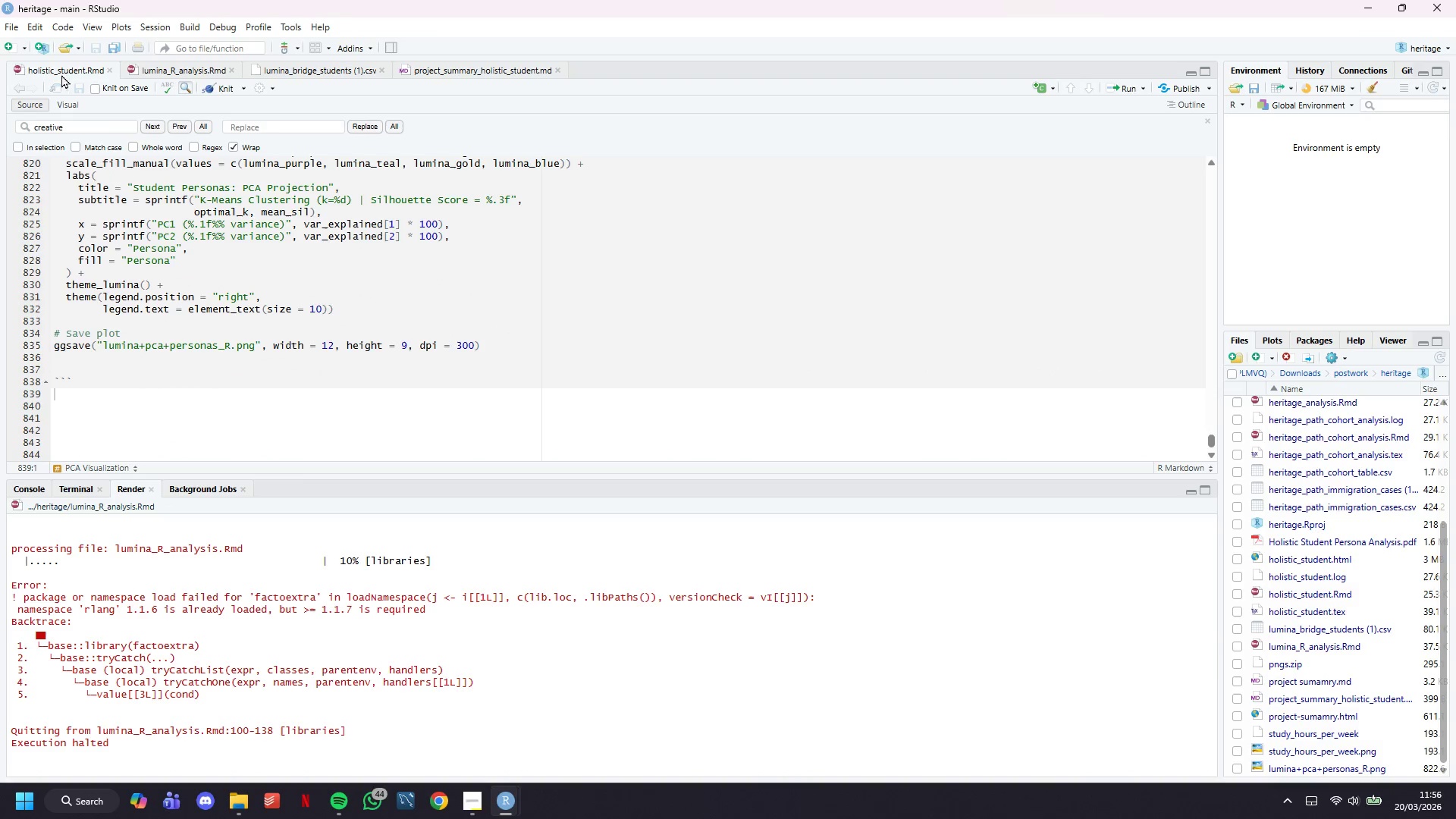 
left_click([295, 387])
 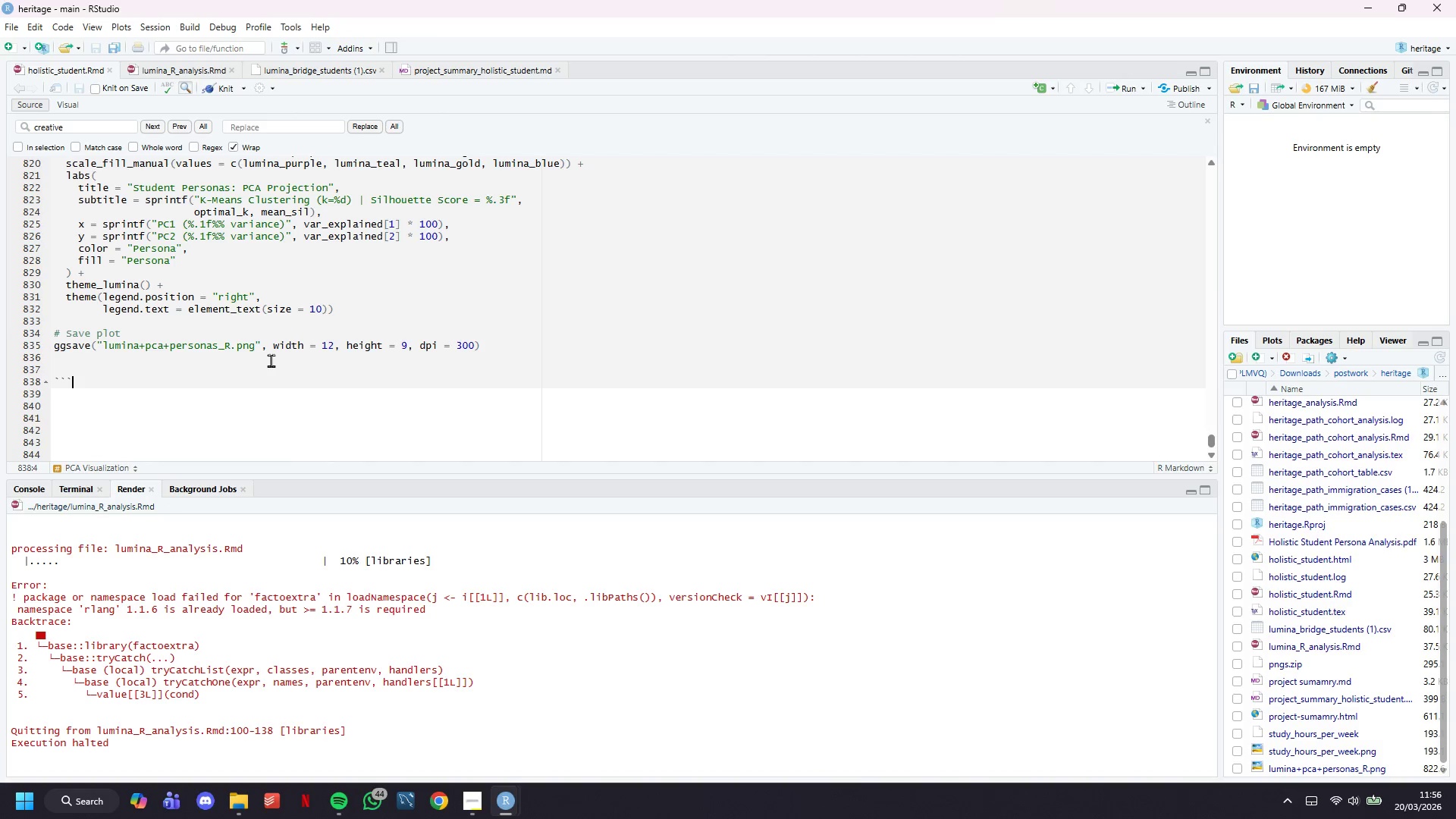 
key(Enter)
 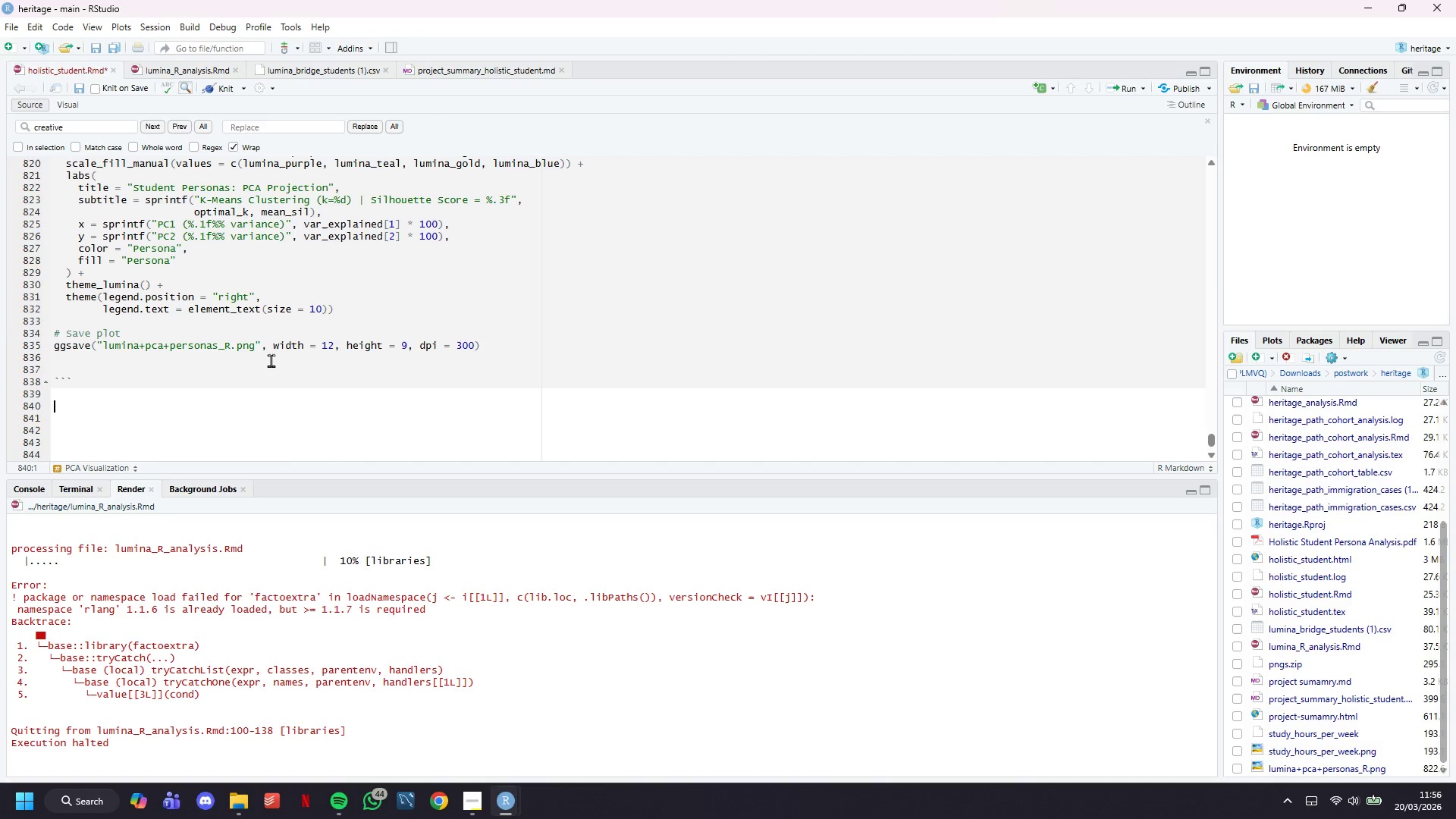 
key(Enter)
 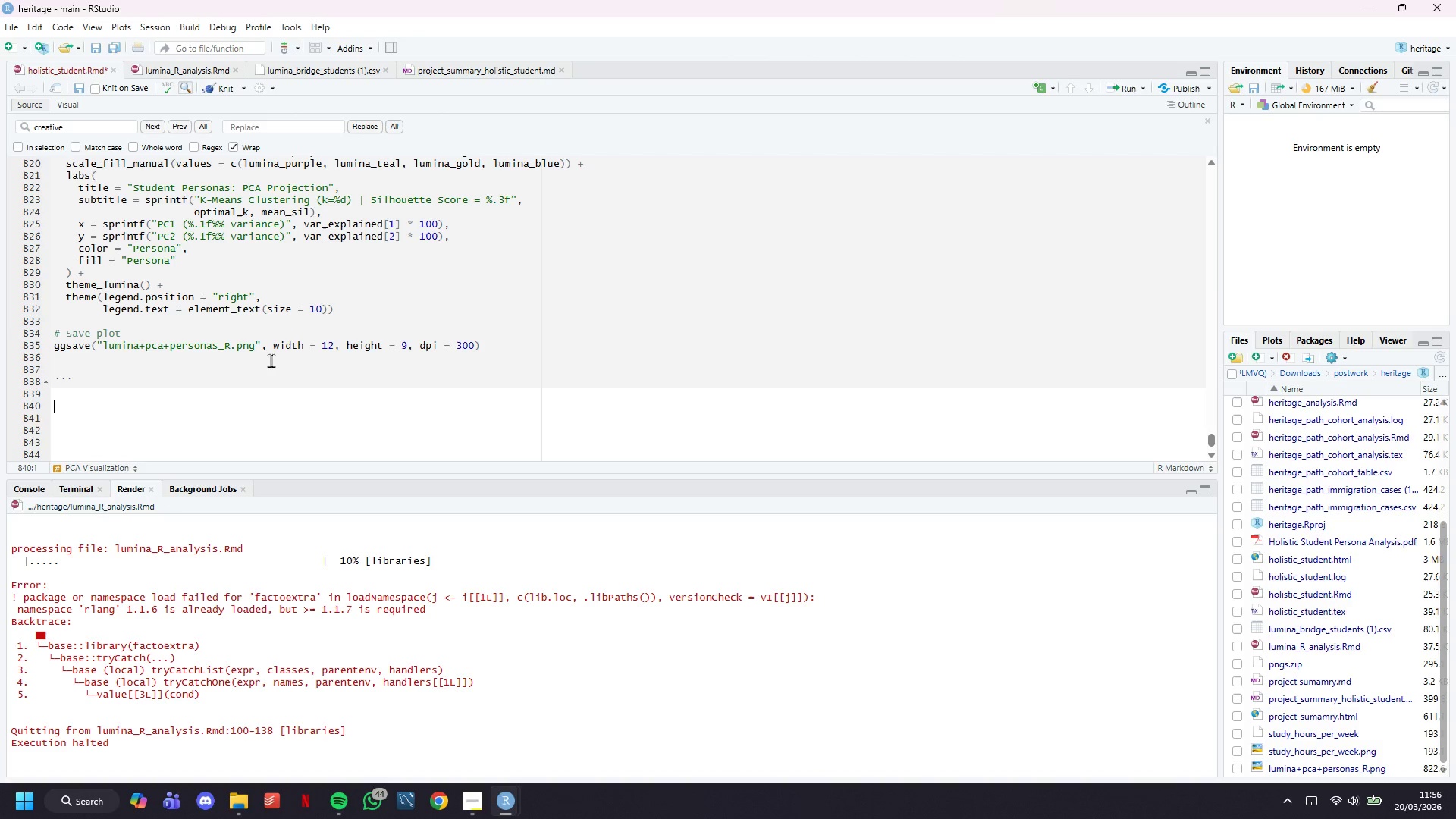 
type(## Cluster Comparison Heatmap)
 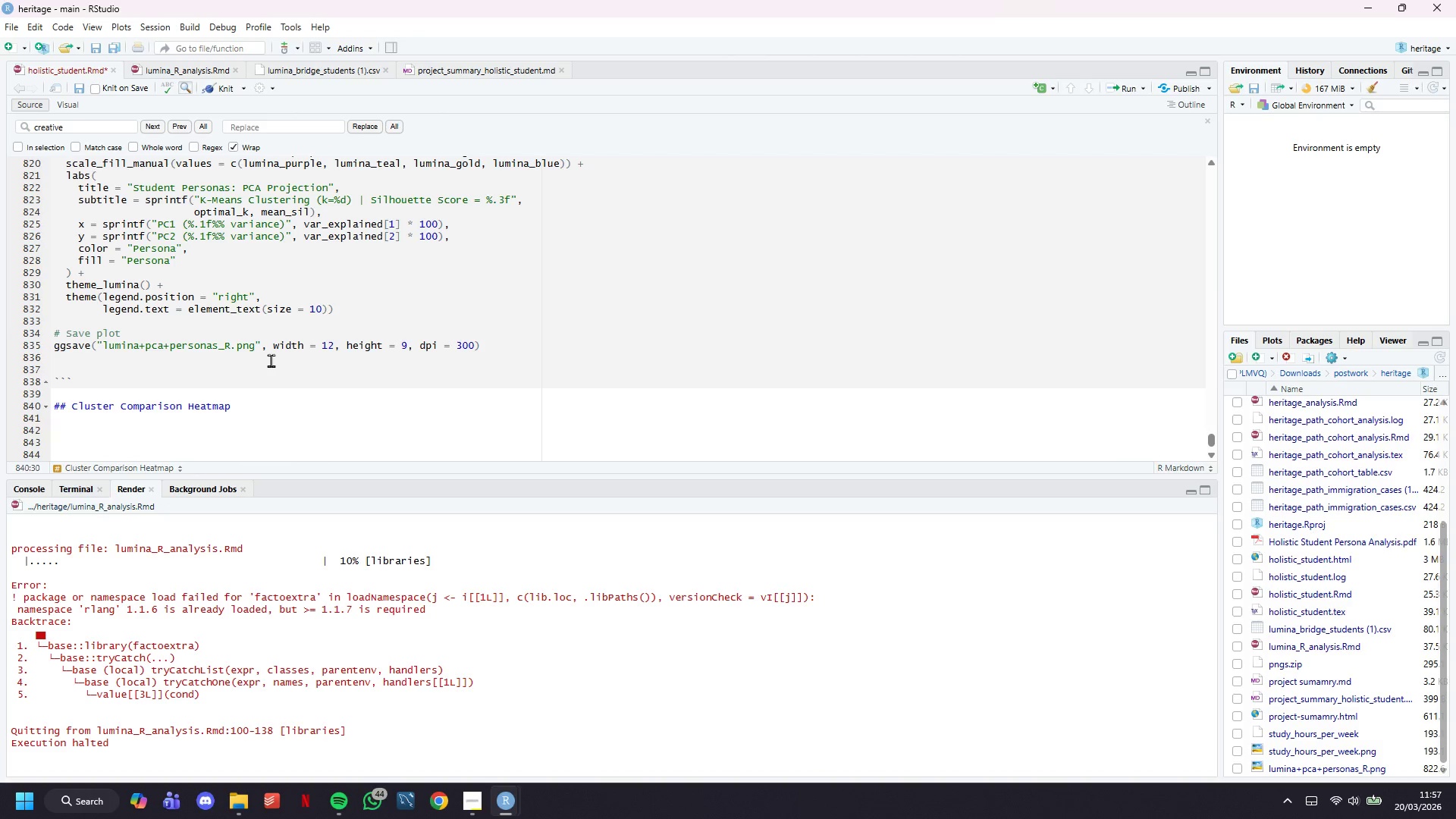 
wait(9.91)
 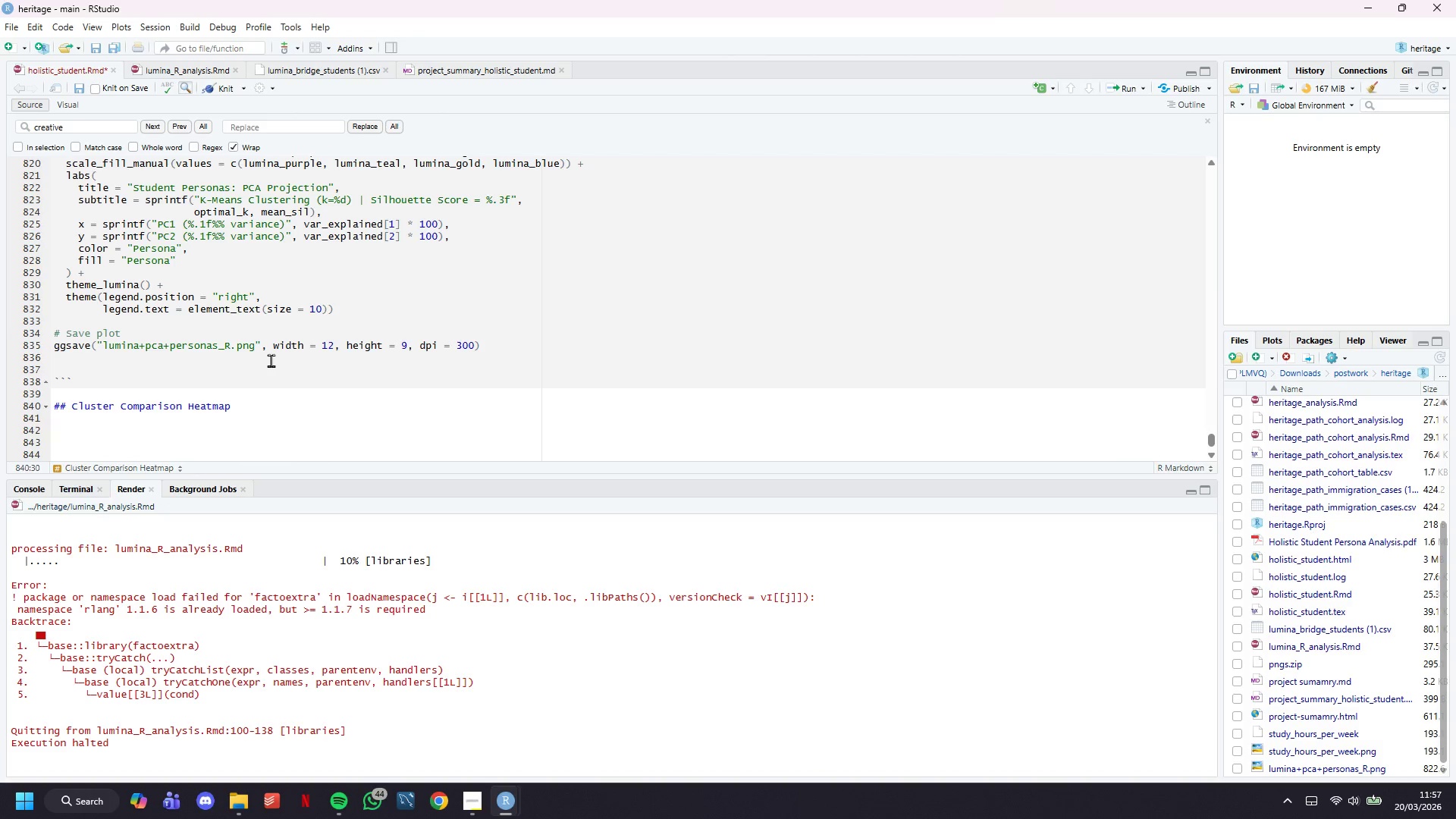 
key(Enter)
 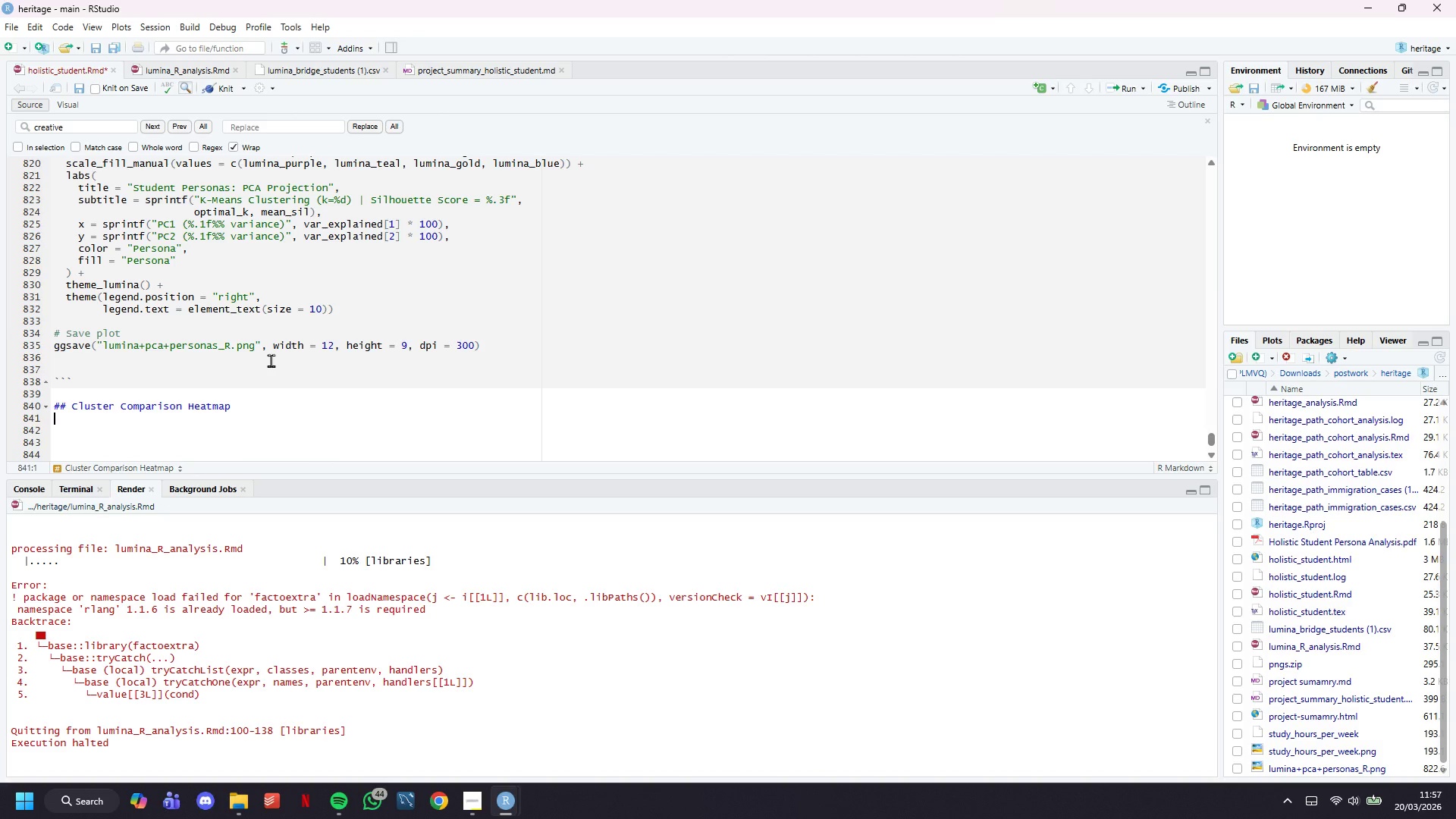 
key(Enter)
 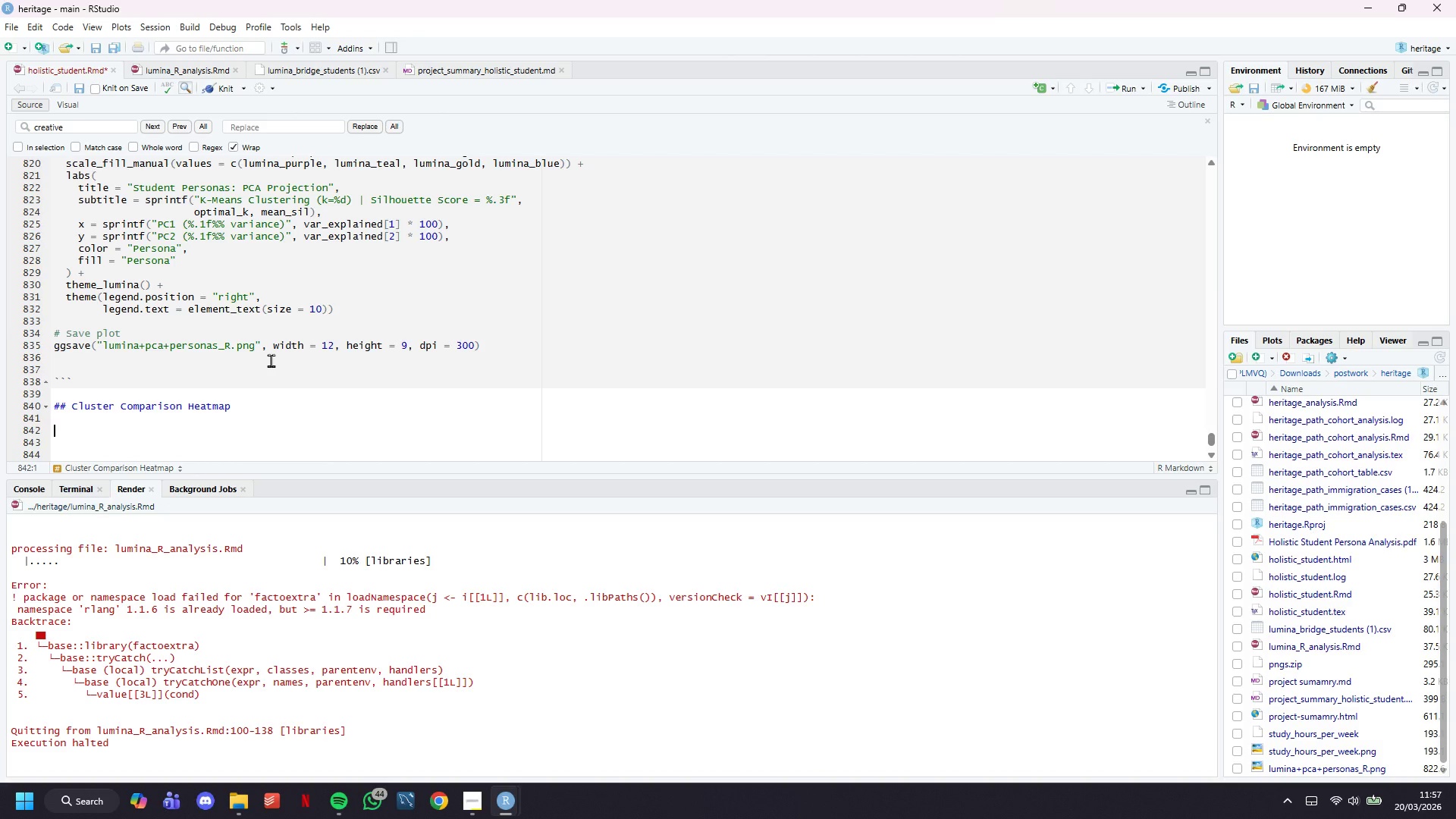 
key(Backquote)
 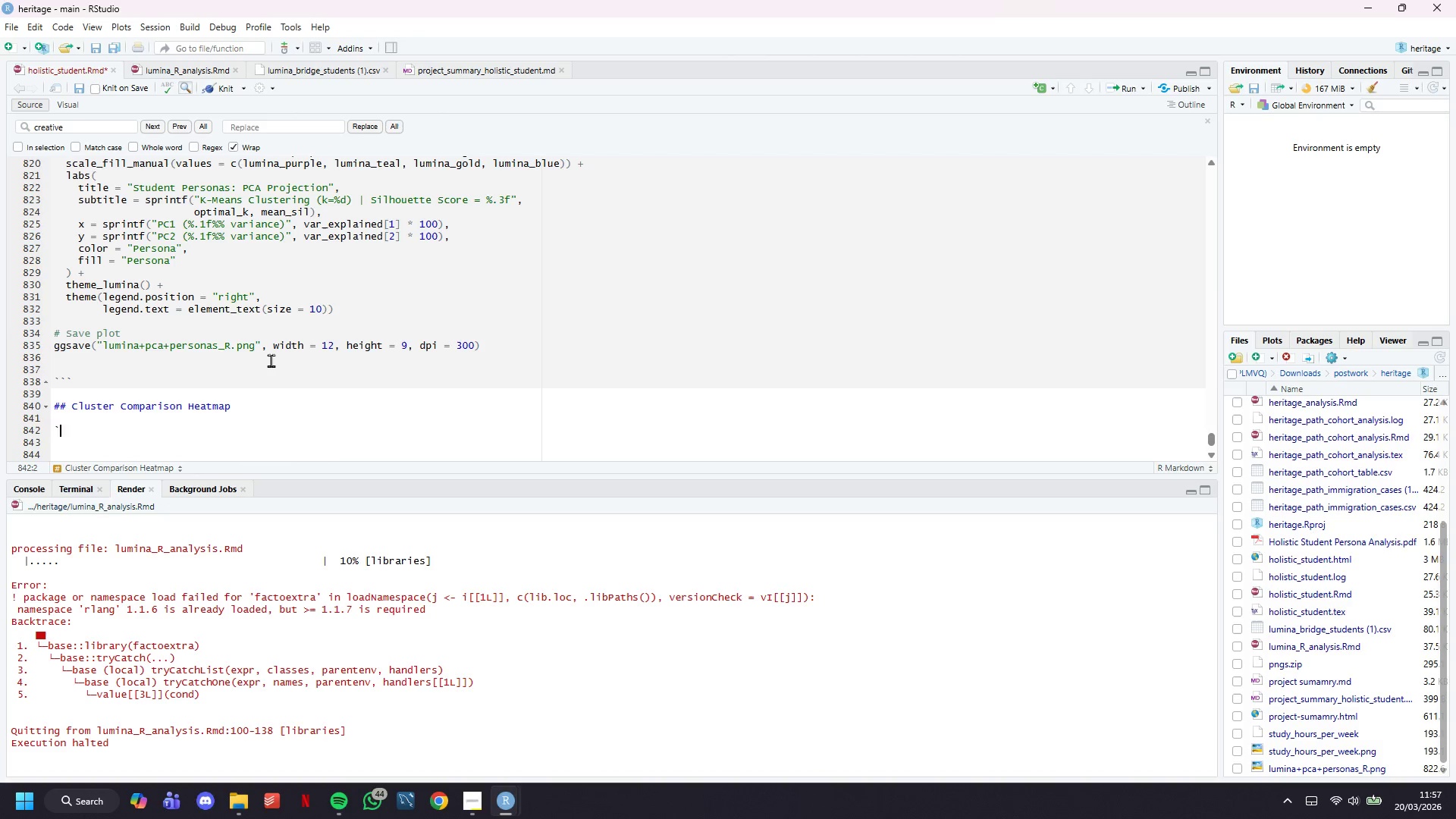 
key(Backquote)
 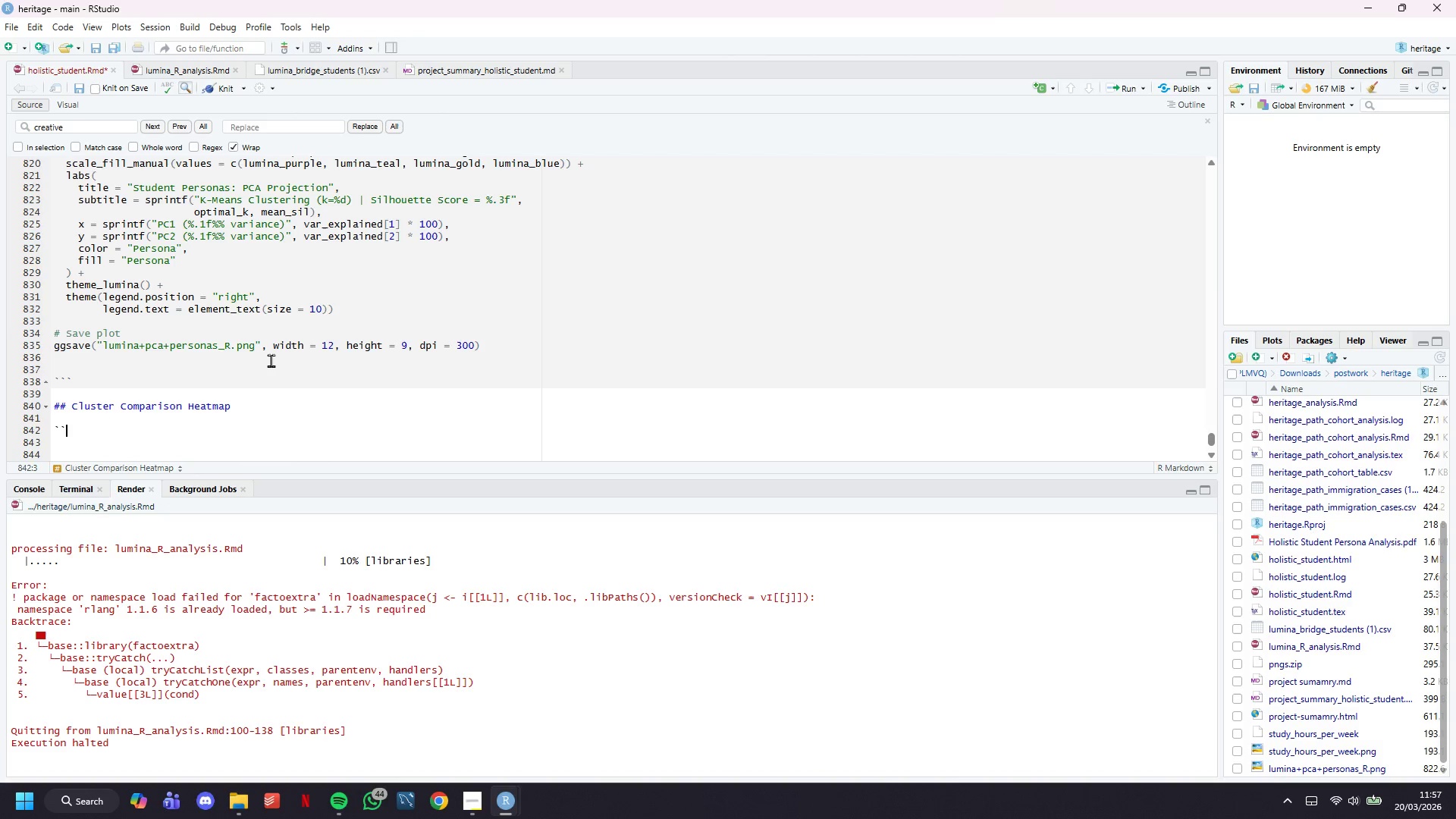 
key(Backquote)
 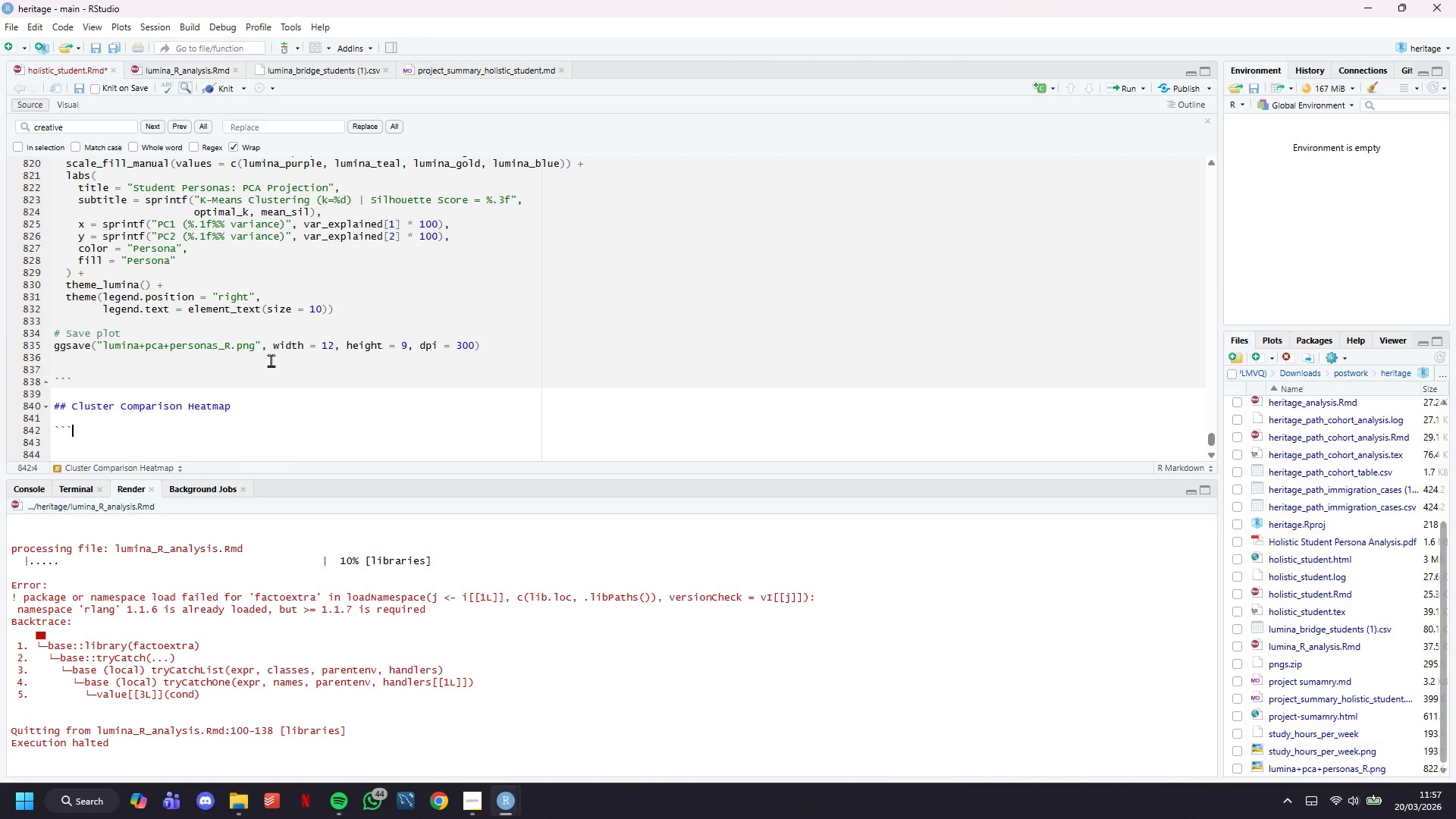 
key(Enter)
 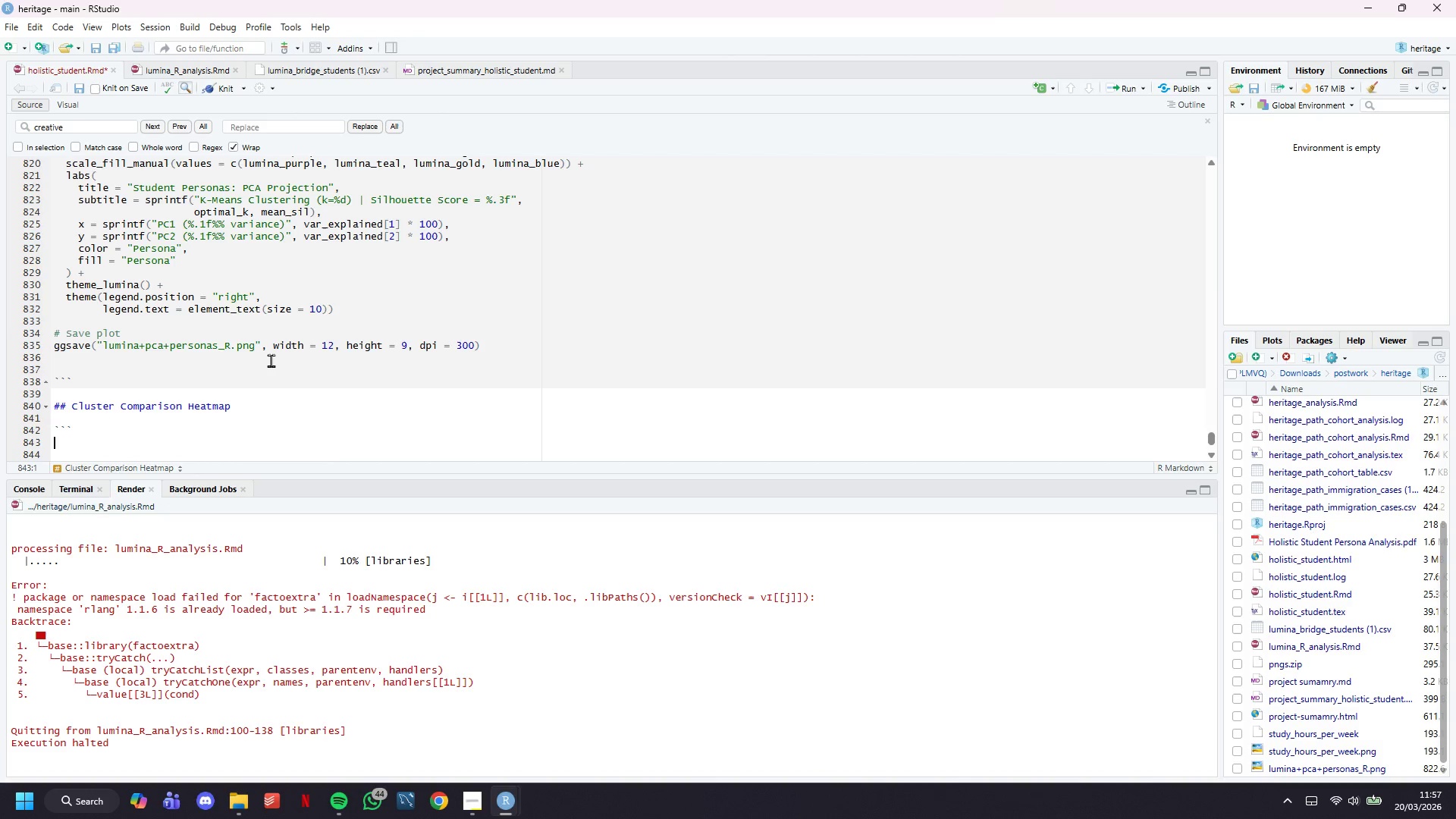 
key(Backquote)
 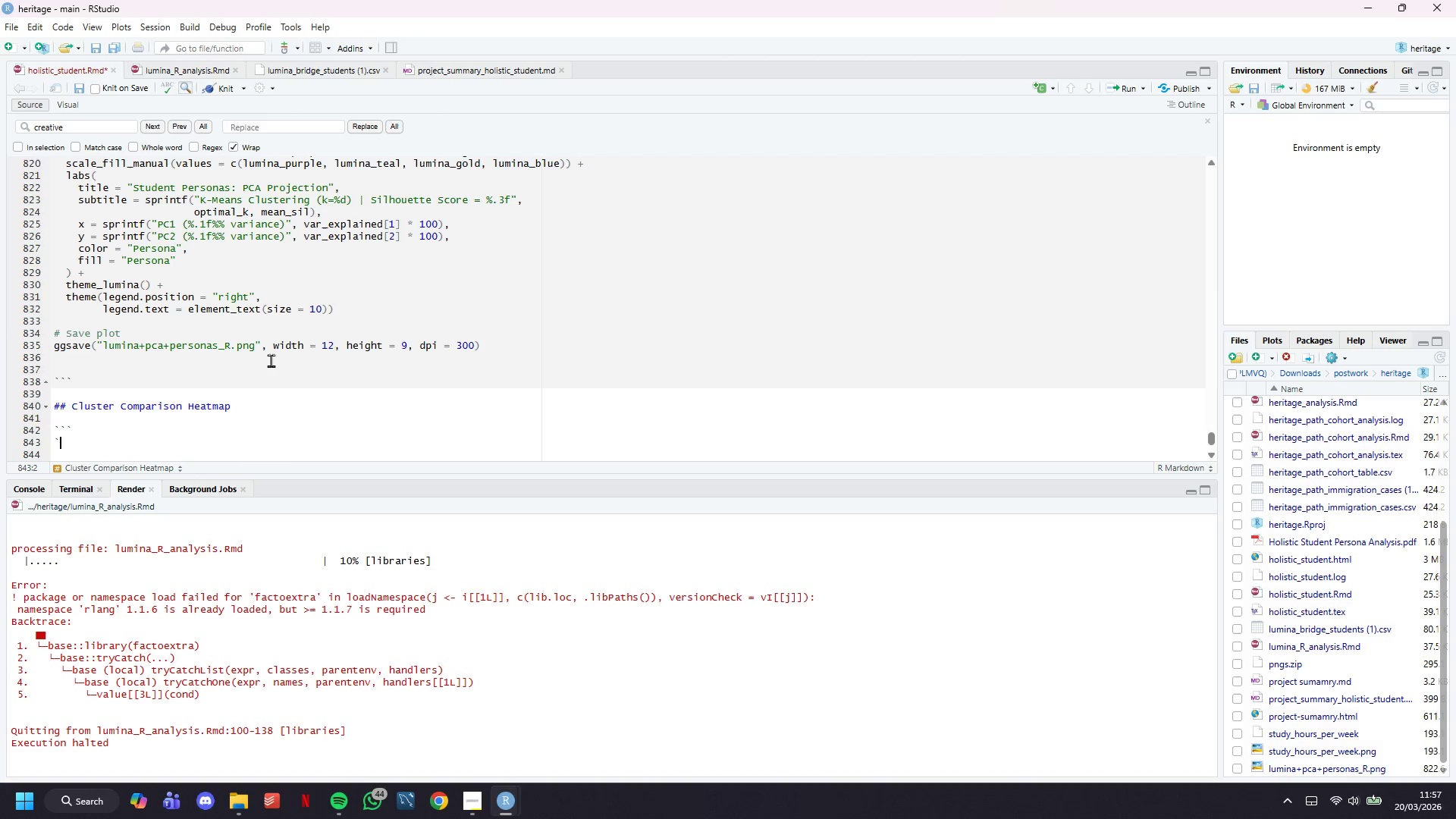 
key(Backquote)
 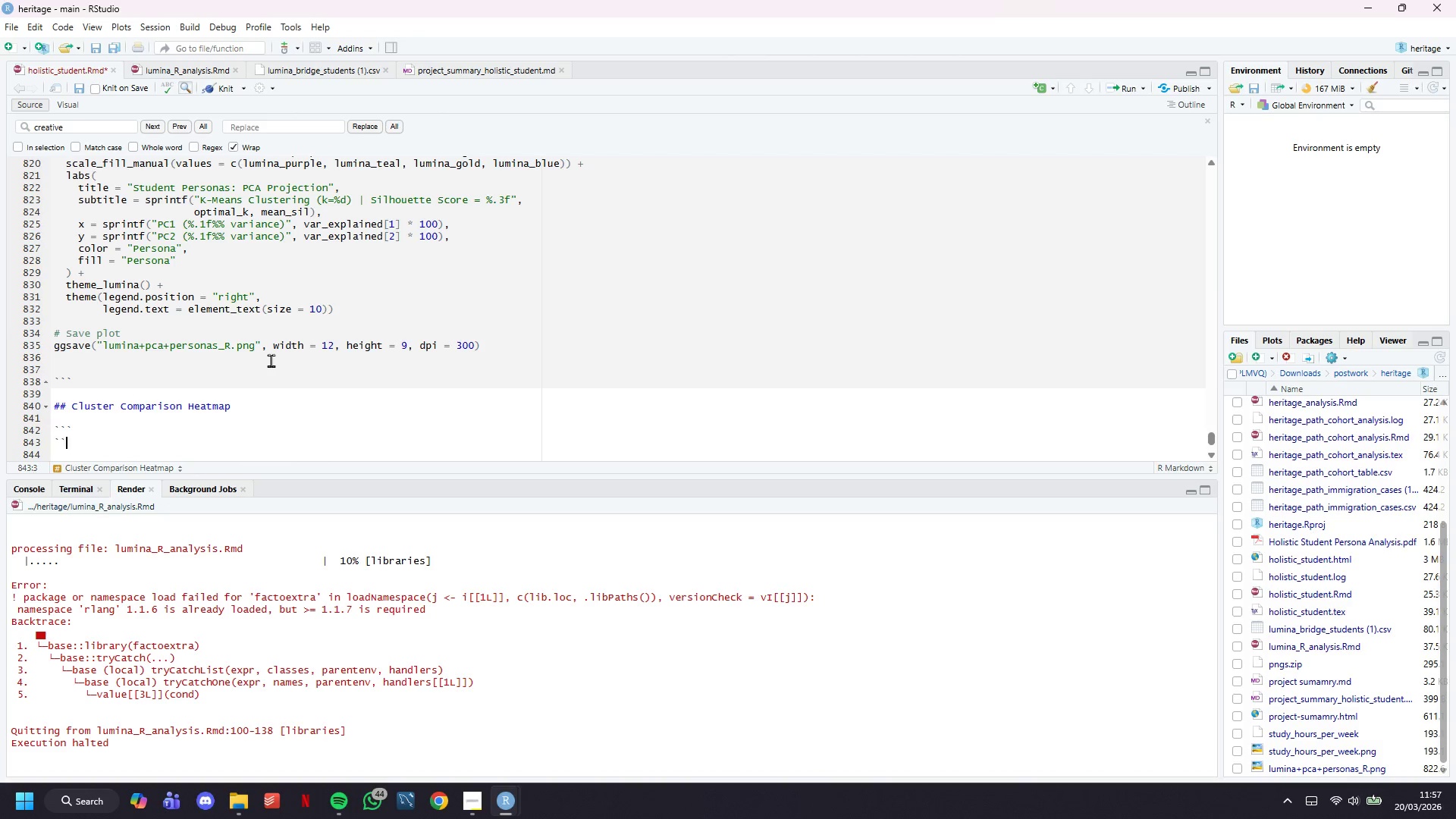 
key(Backquote)